 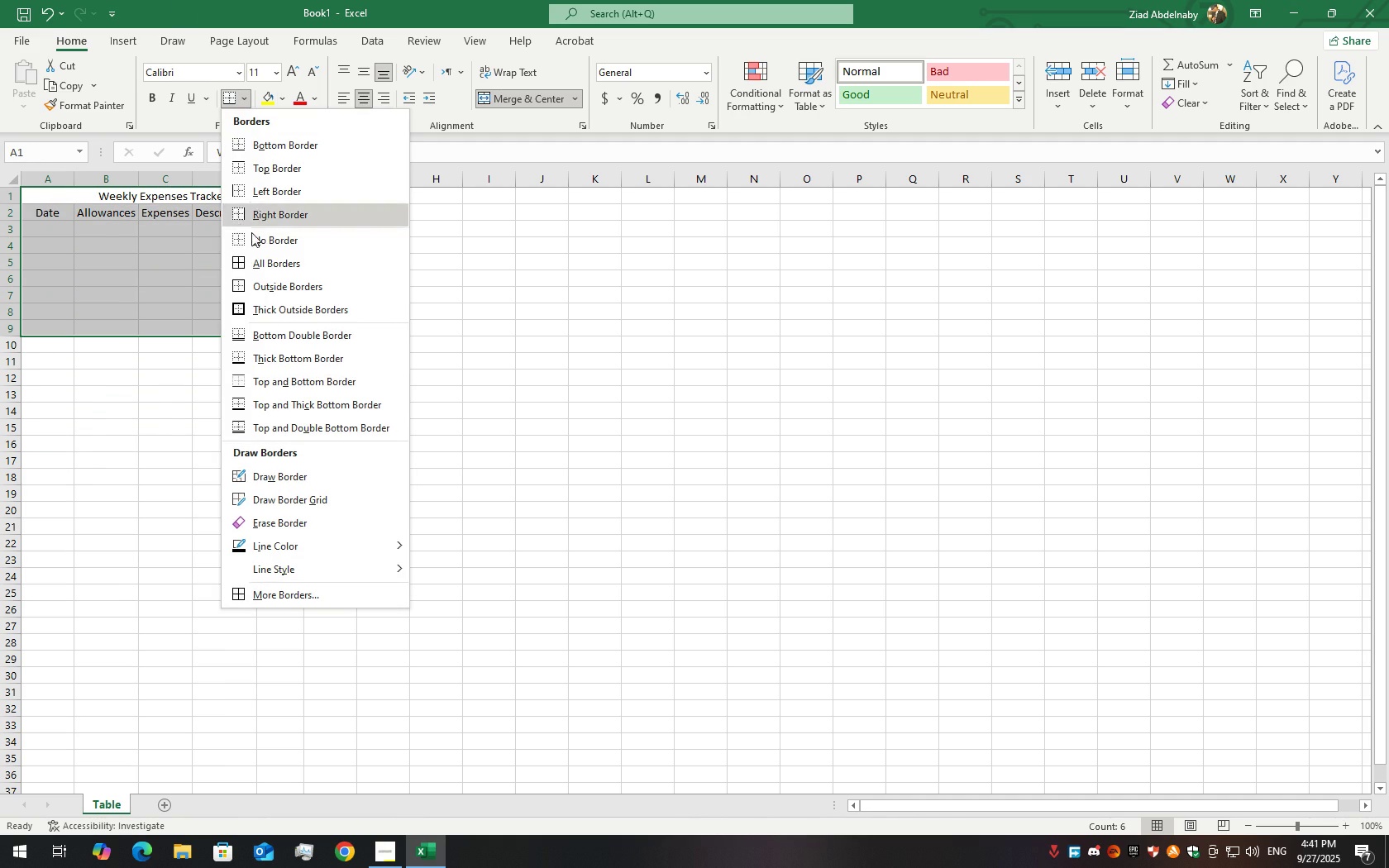 
left_click([278, 270])
 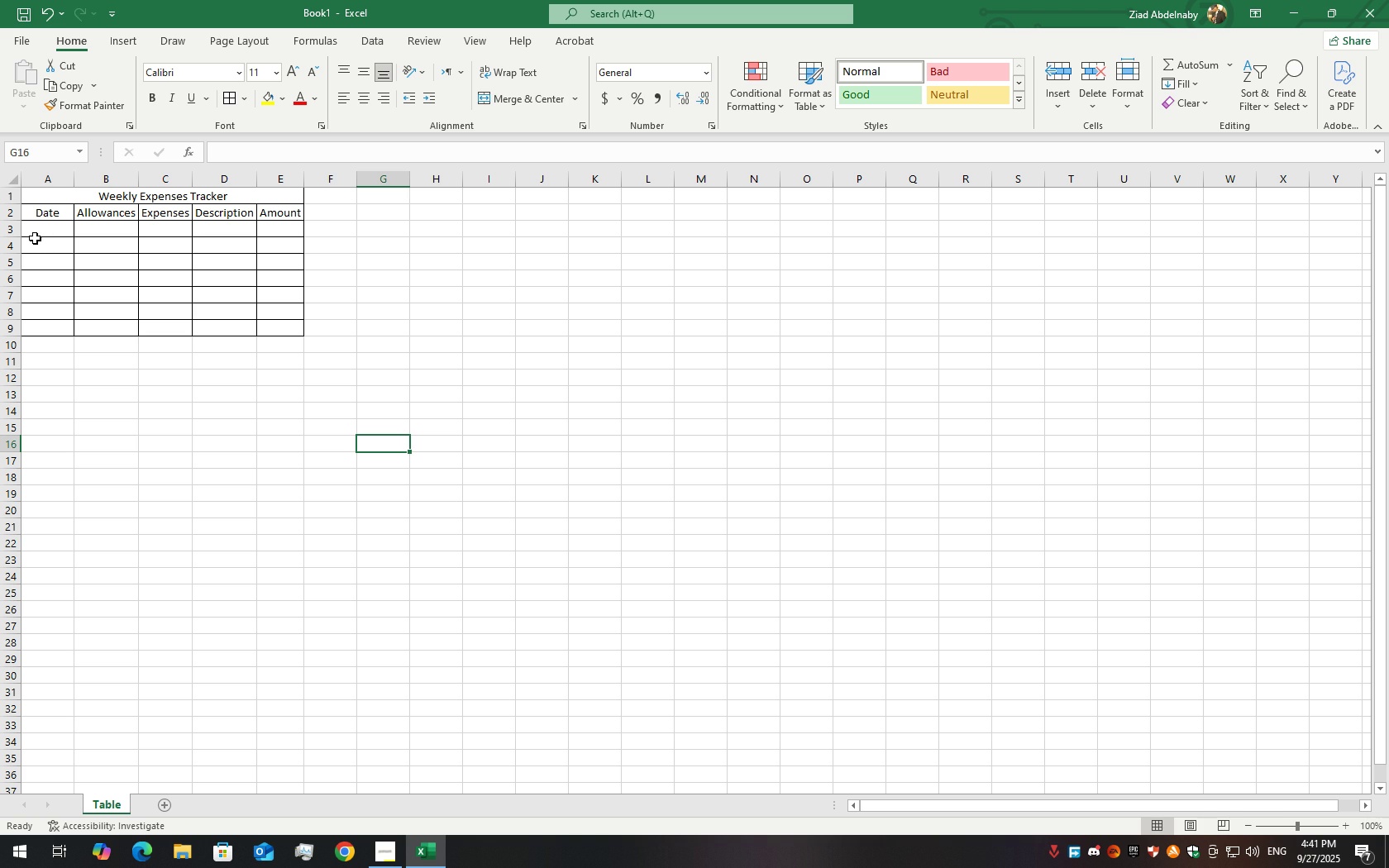 
wait(9.62)
 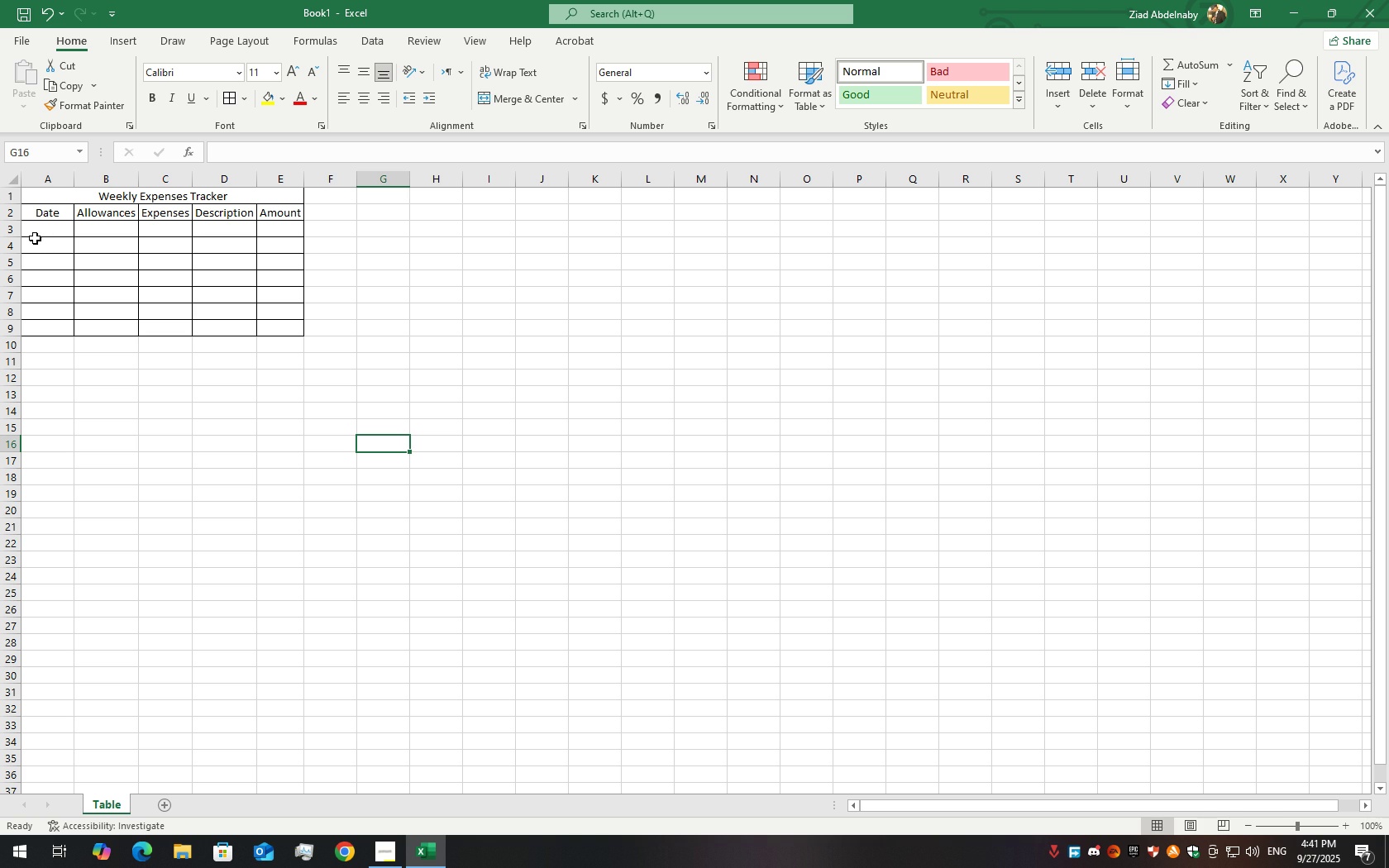 
left_click([60, 231])
 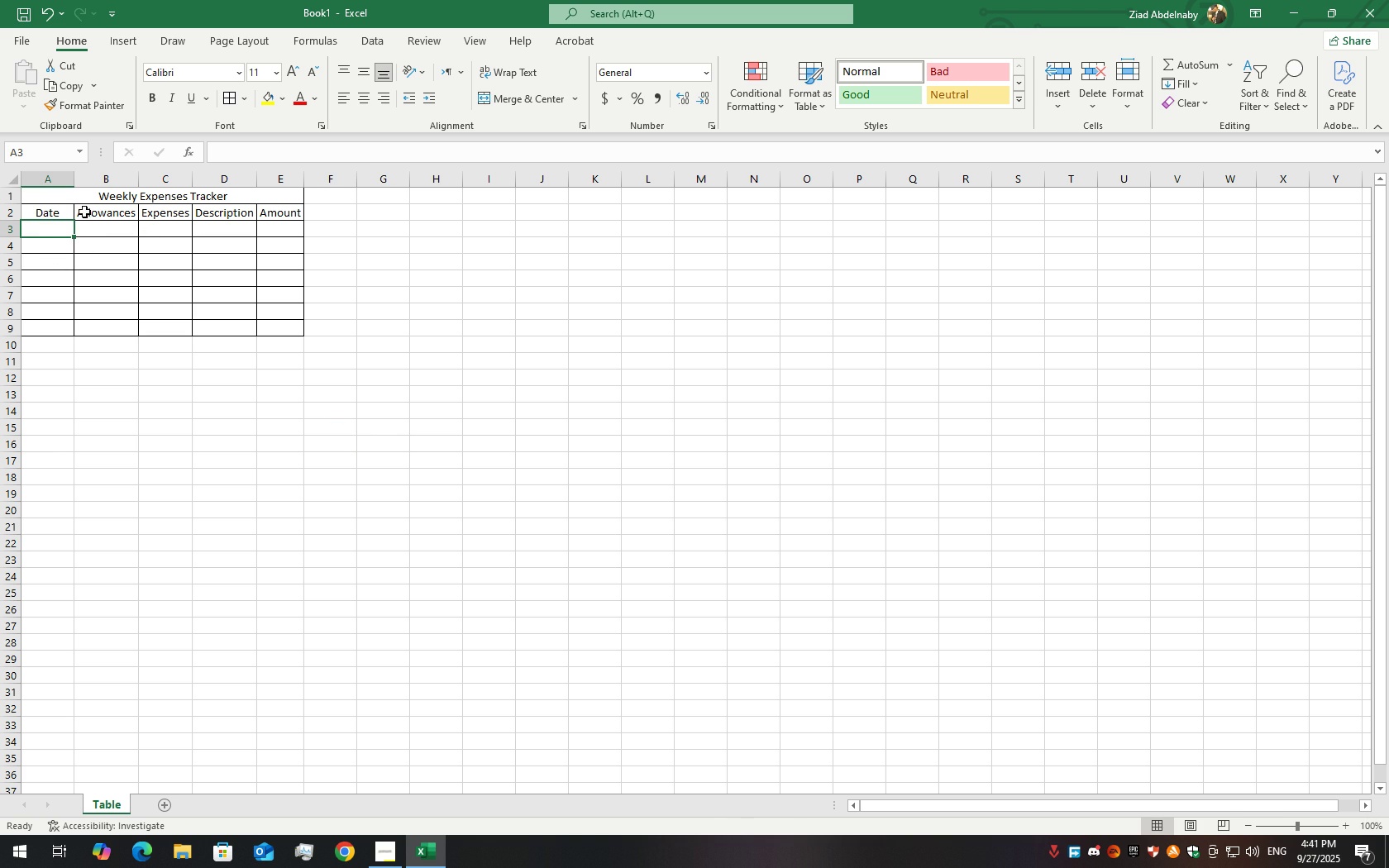 
wait(11.22)
 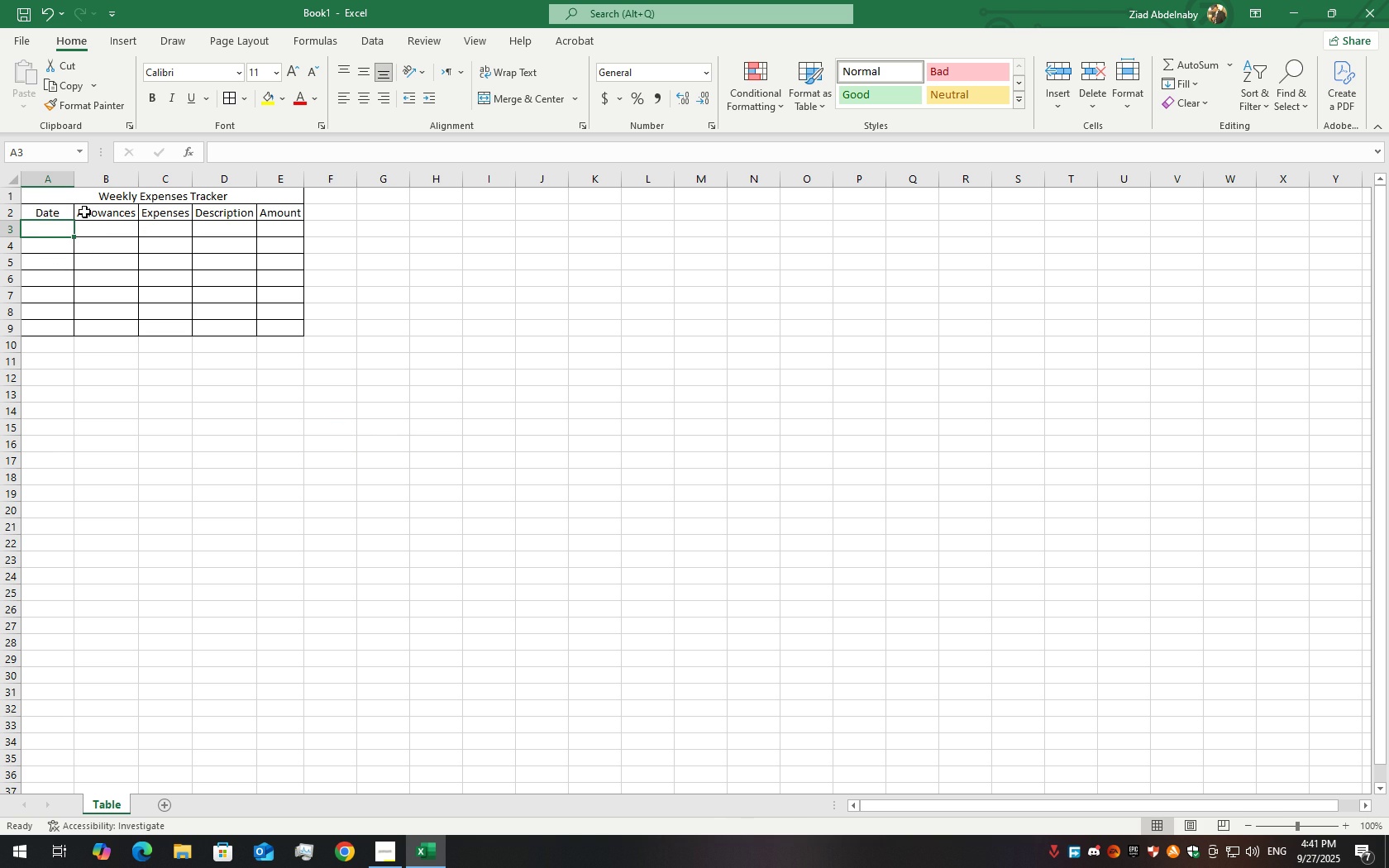 
left_click([161, 808])
 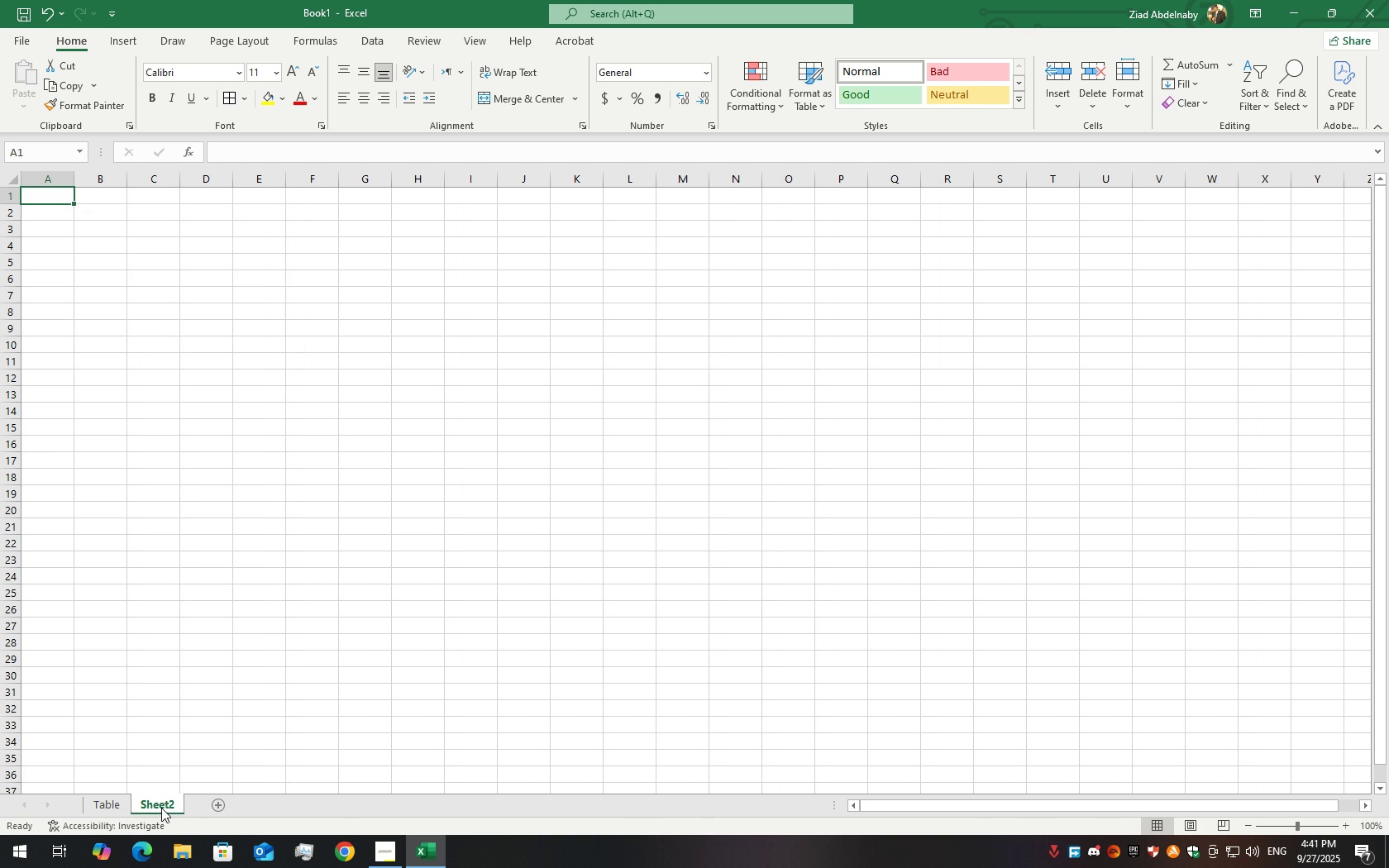 
left_click([161, 808])
 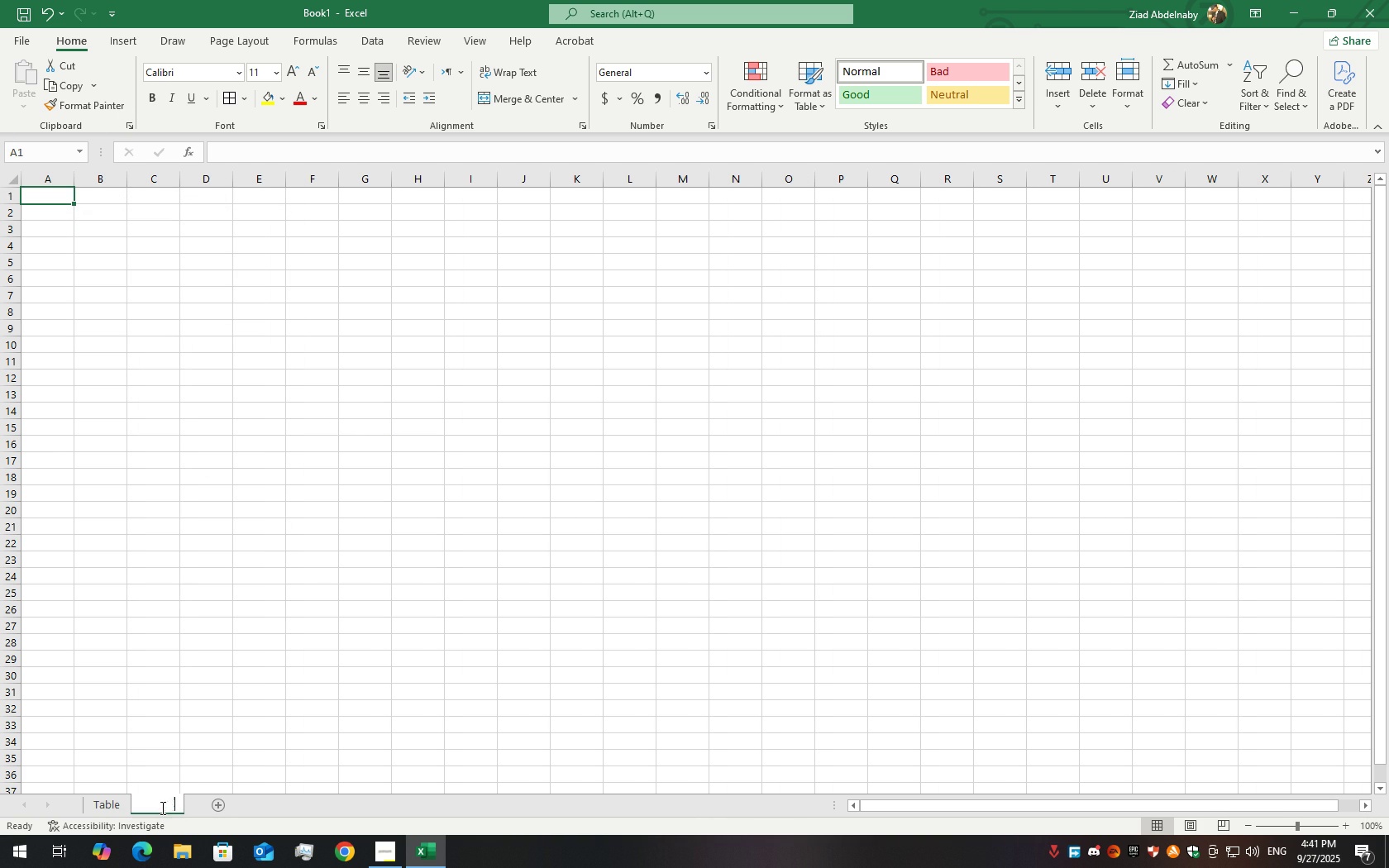 
double_click([161, 808])
 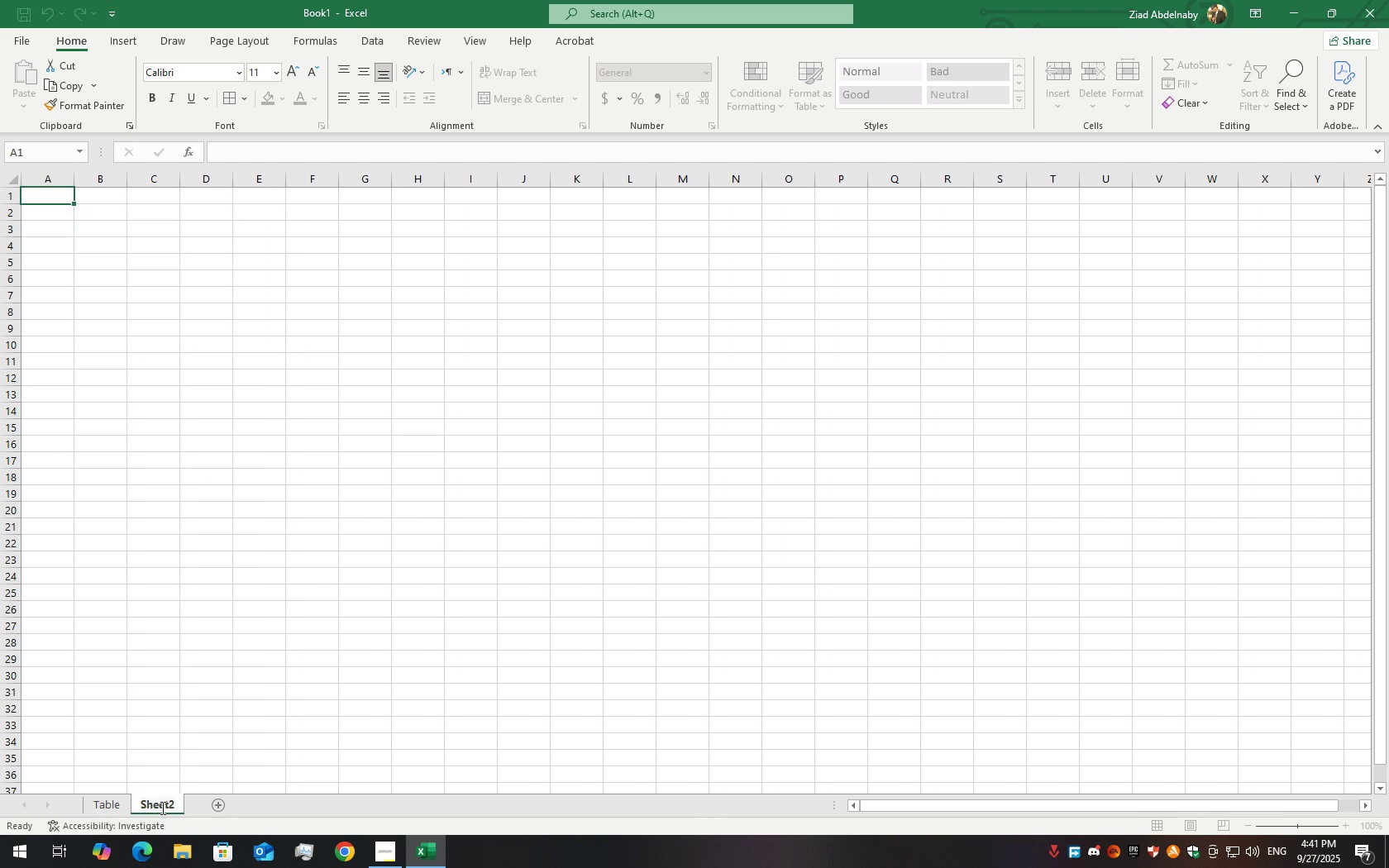 
triple_click([161, 808])
 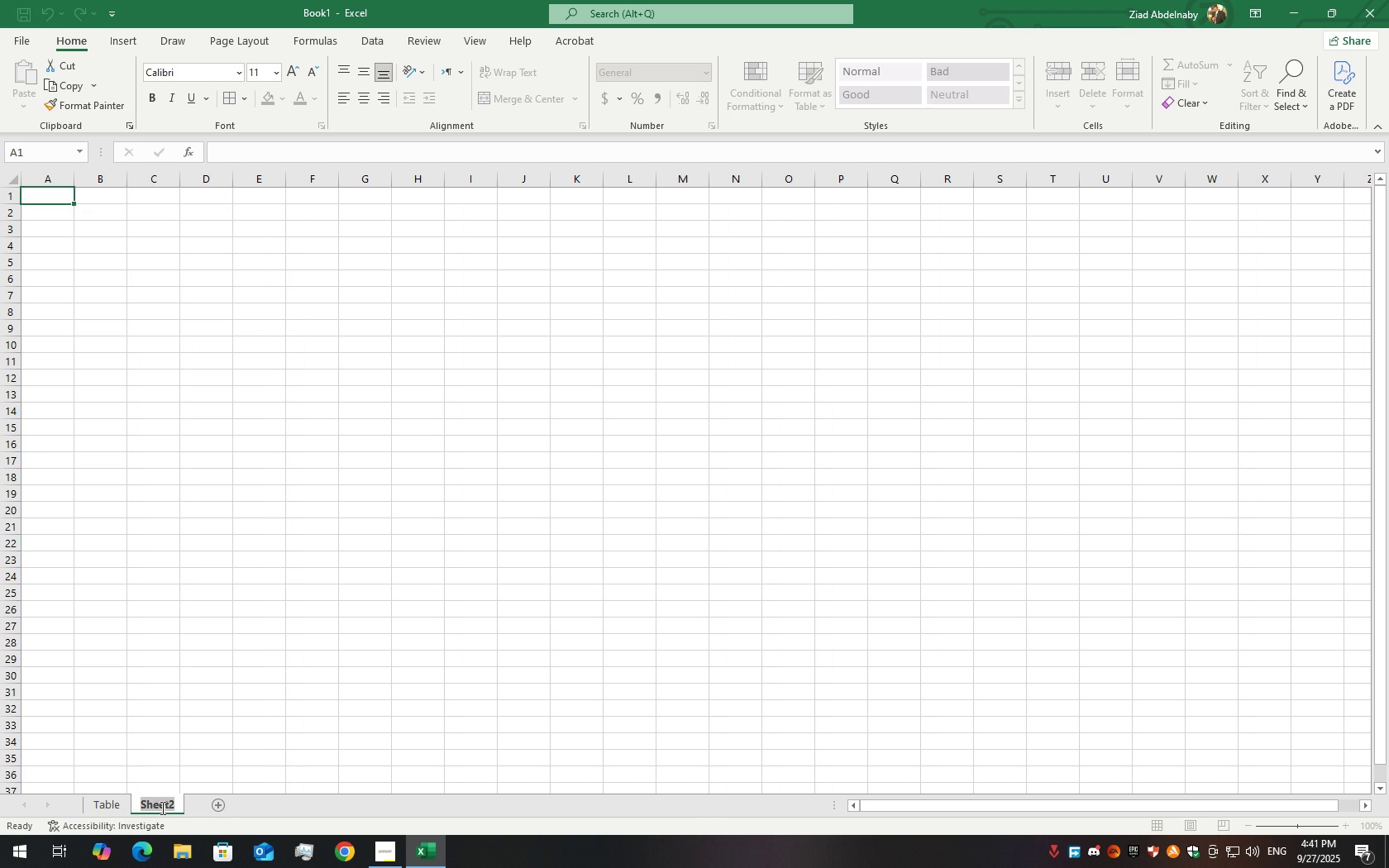 
triple_click([161, 808])